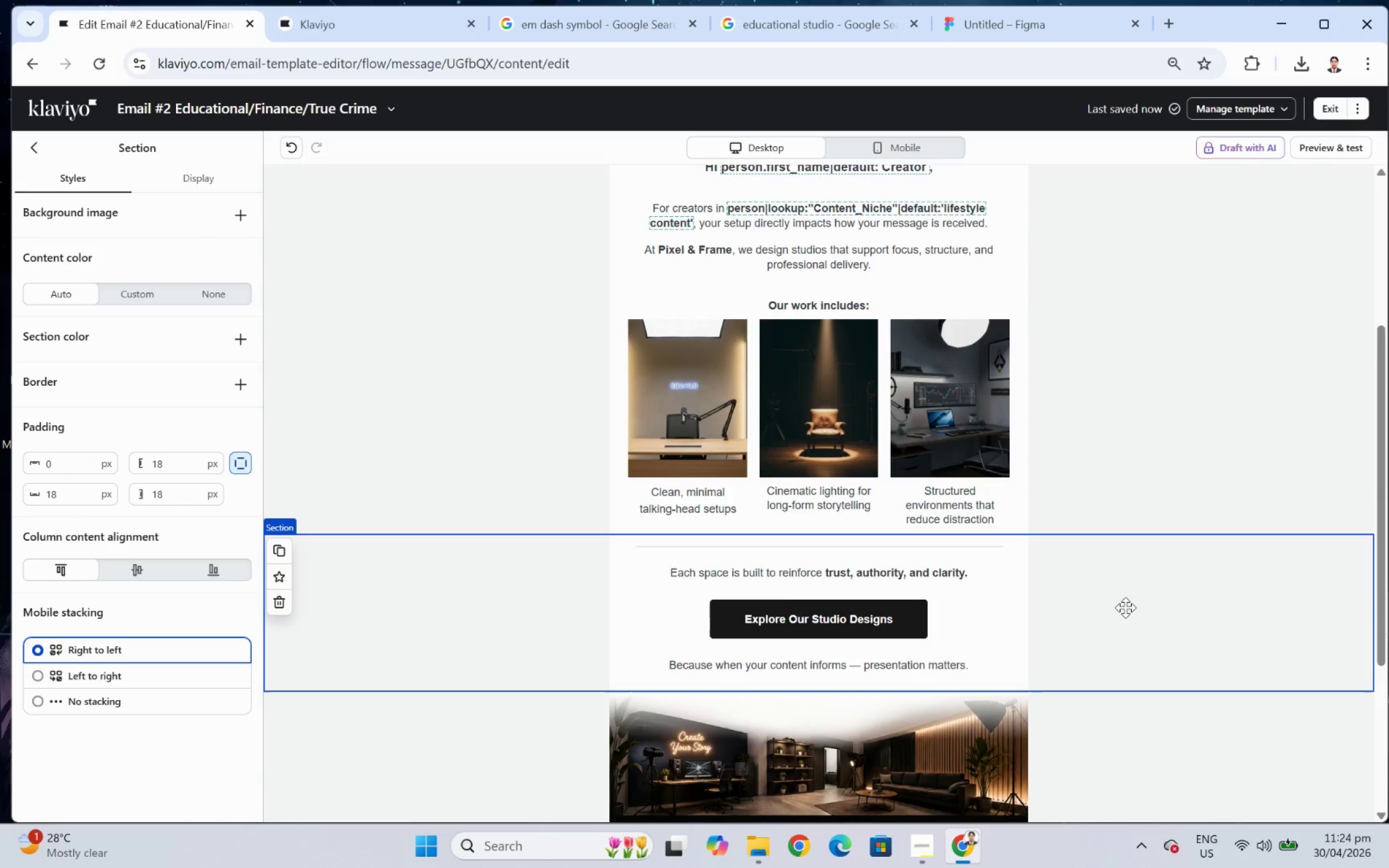 
scroll: coordinate [1125, 607], scroll_direction: up, amount: 1.0
 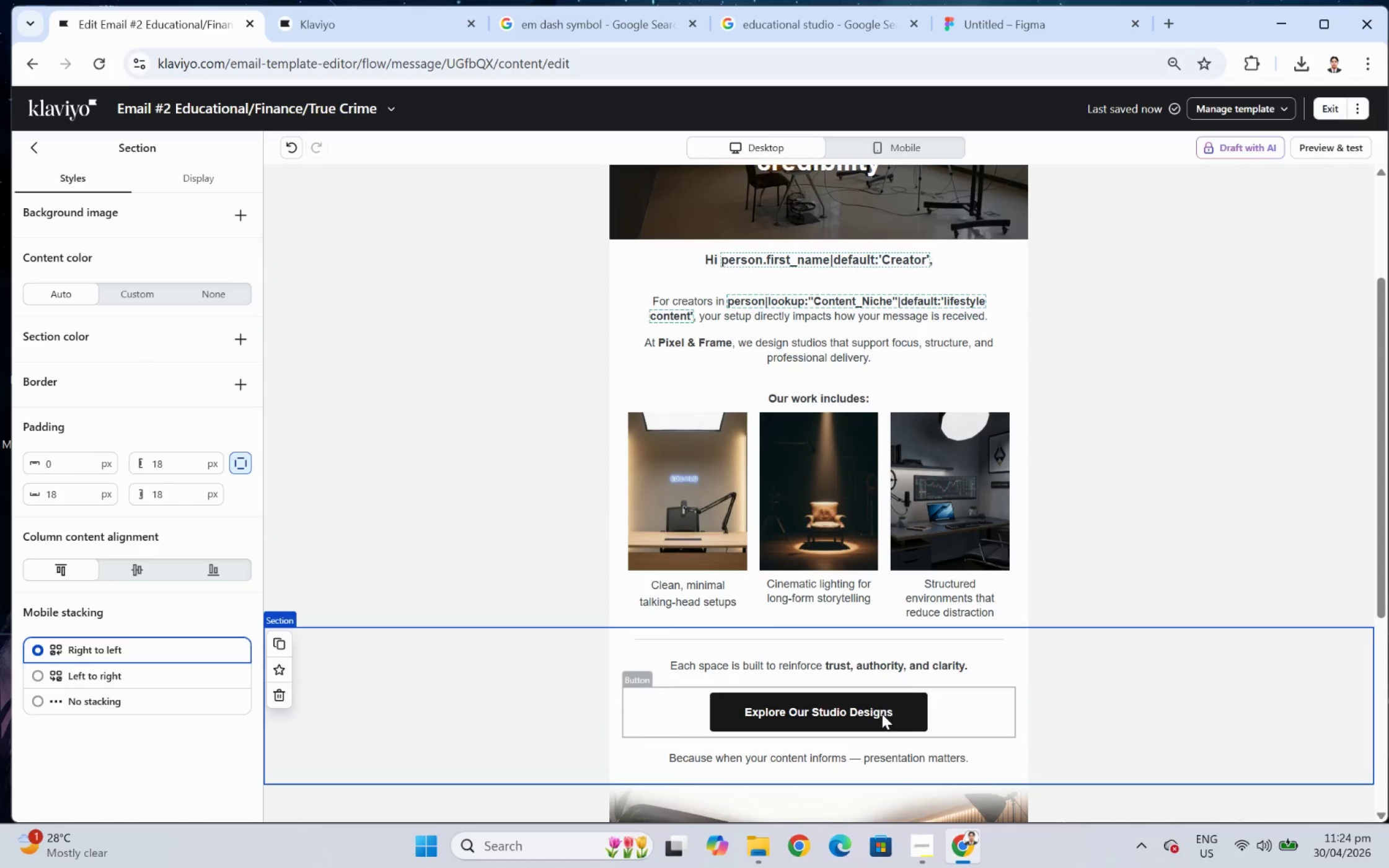 
left_click([881, 713])
 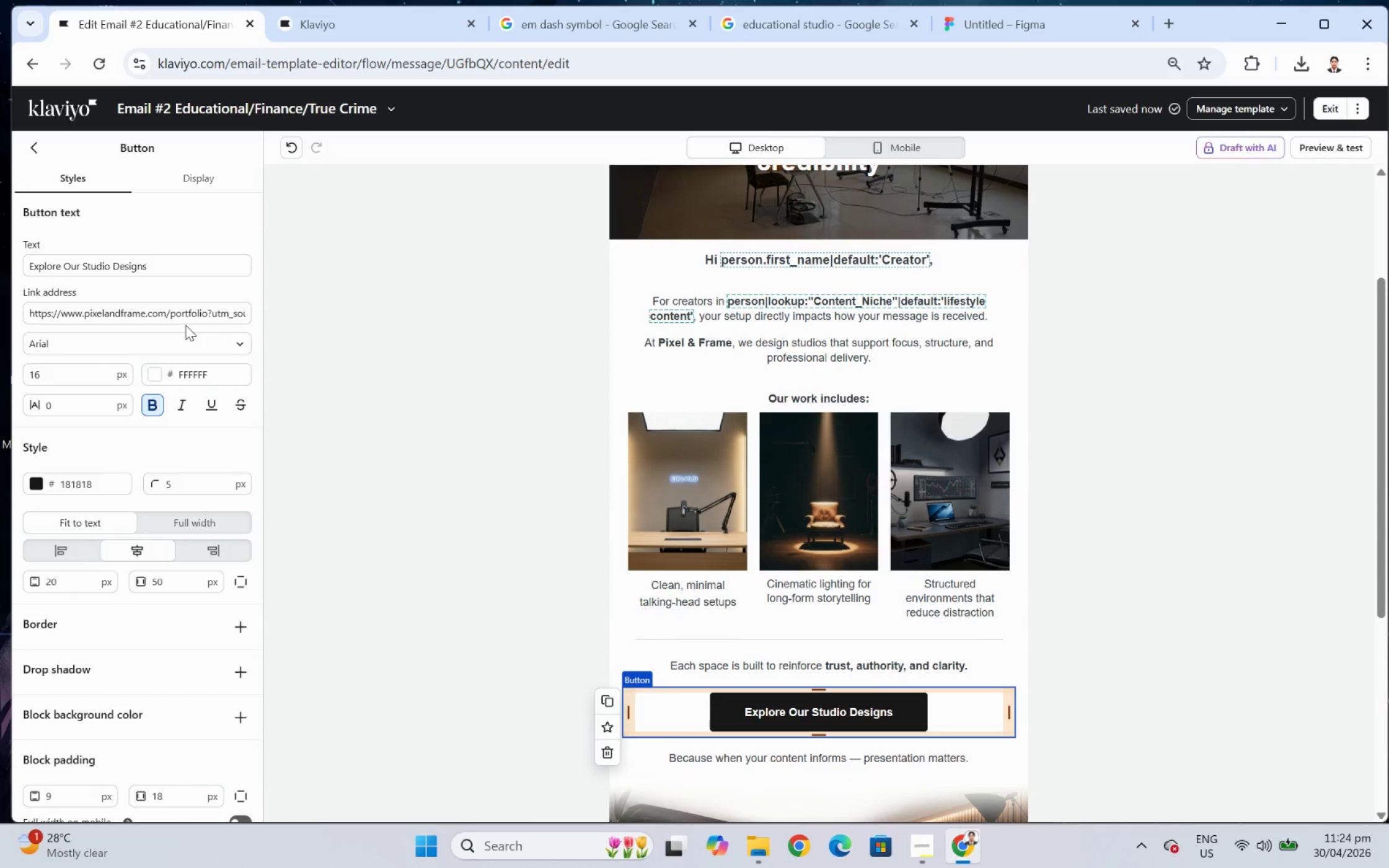 
left_click_drag(start_coordinate=[192, 313], to_coordinate=[262, 313])
 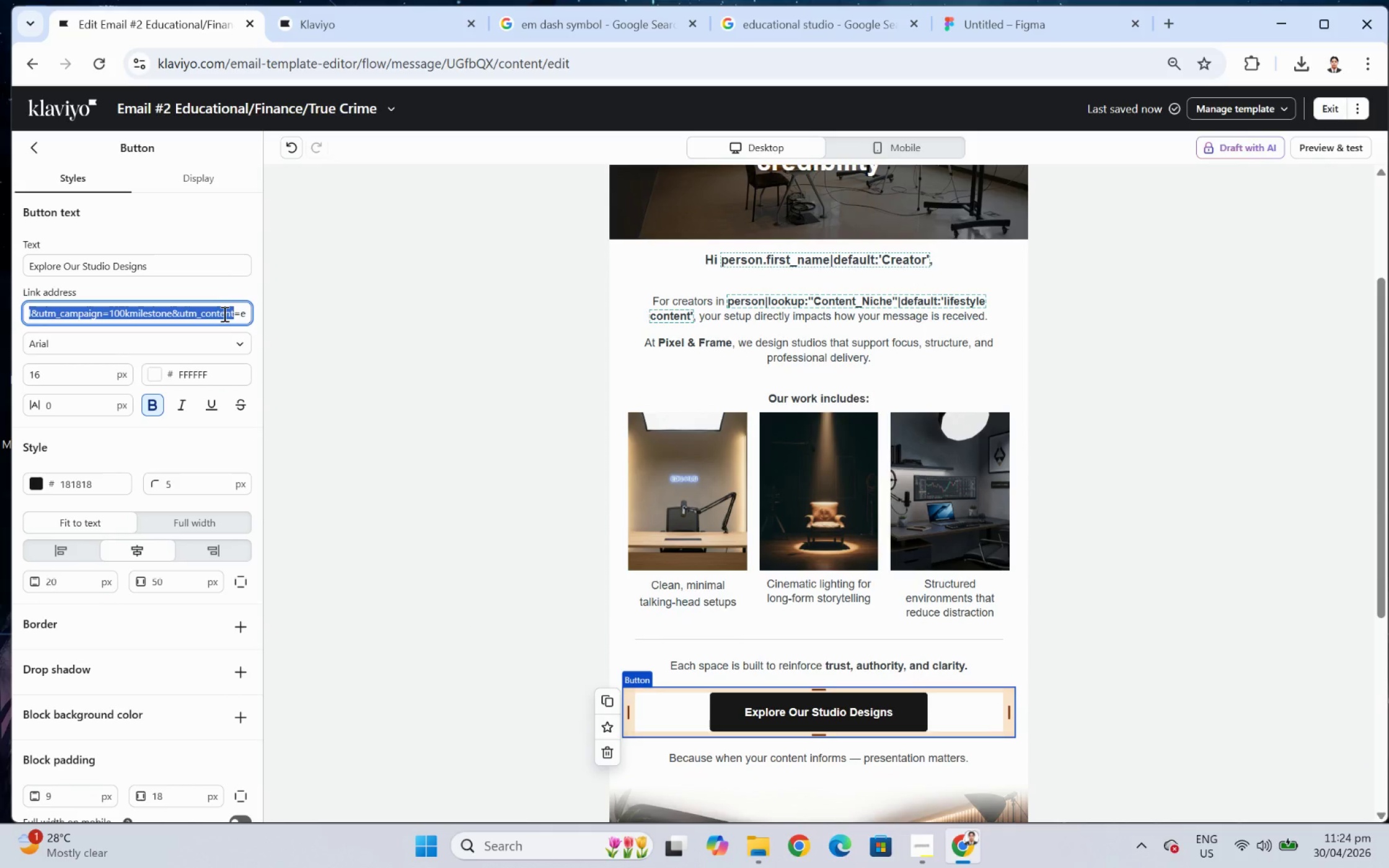 
left_click([223, 313])
 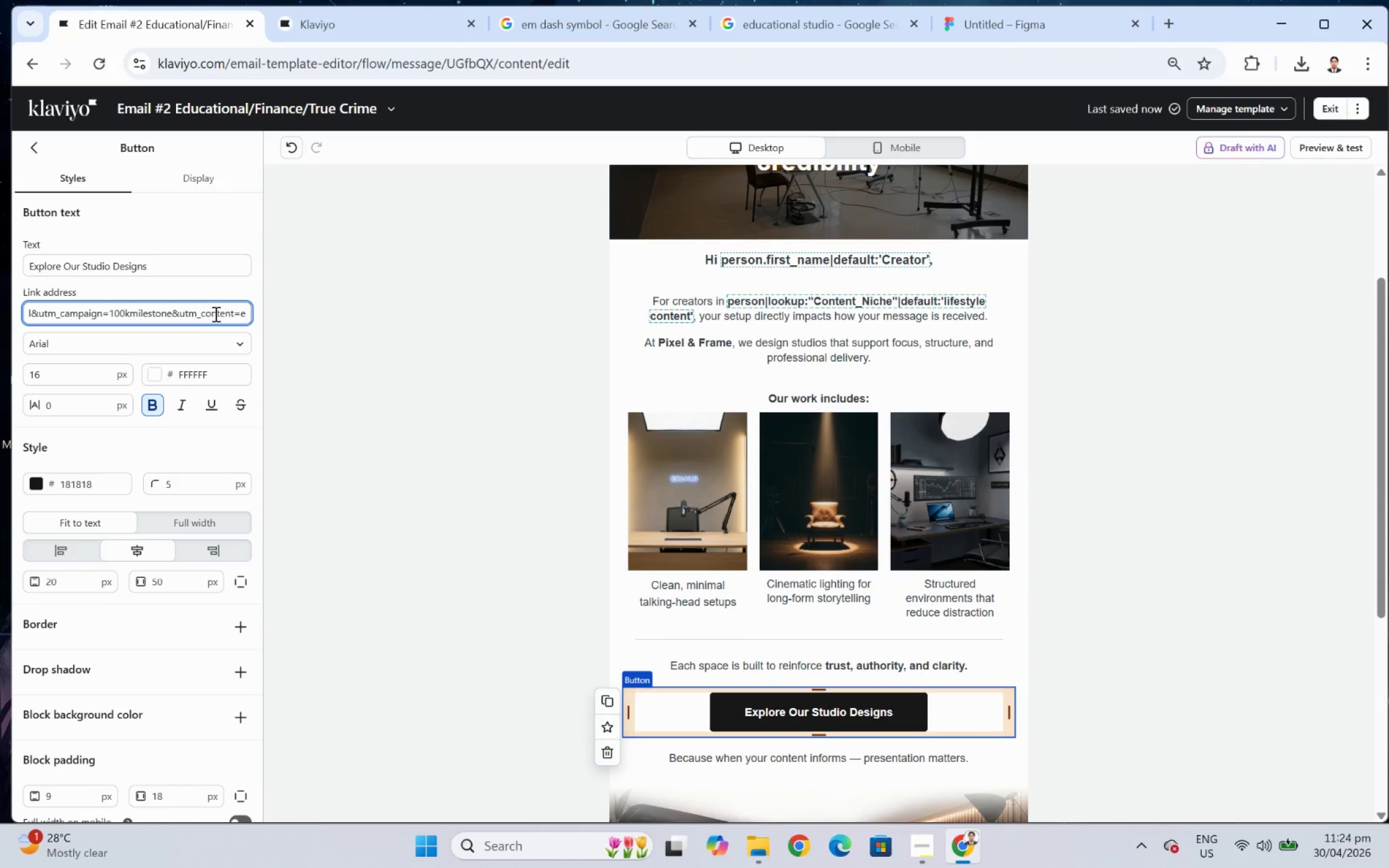 
left_click_drag(start_coordinate=[214, 313], to_coordinate=[254, 313])
 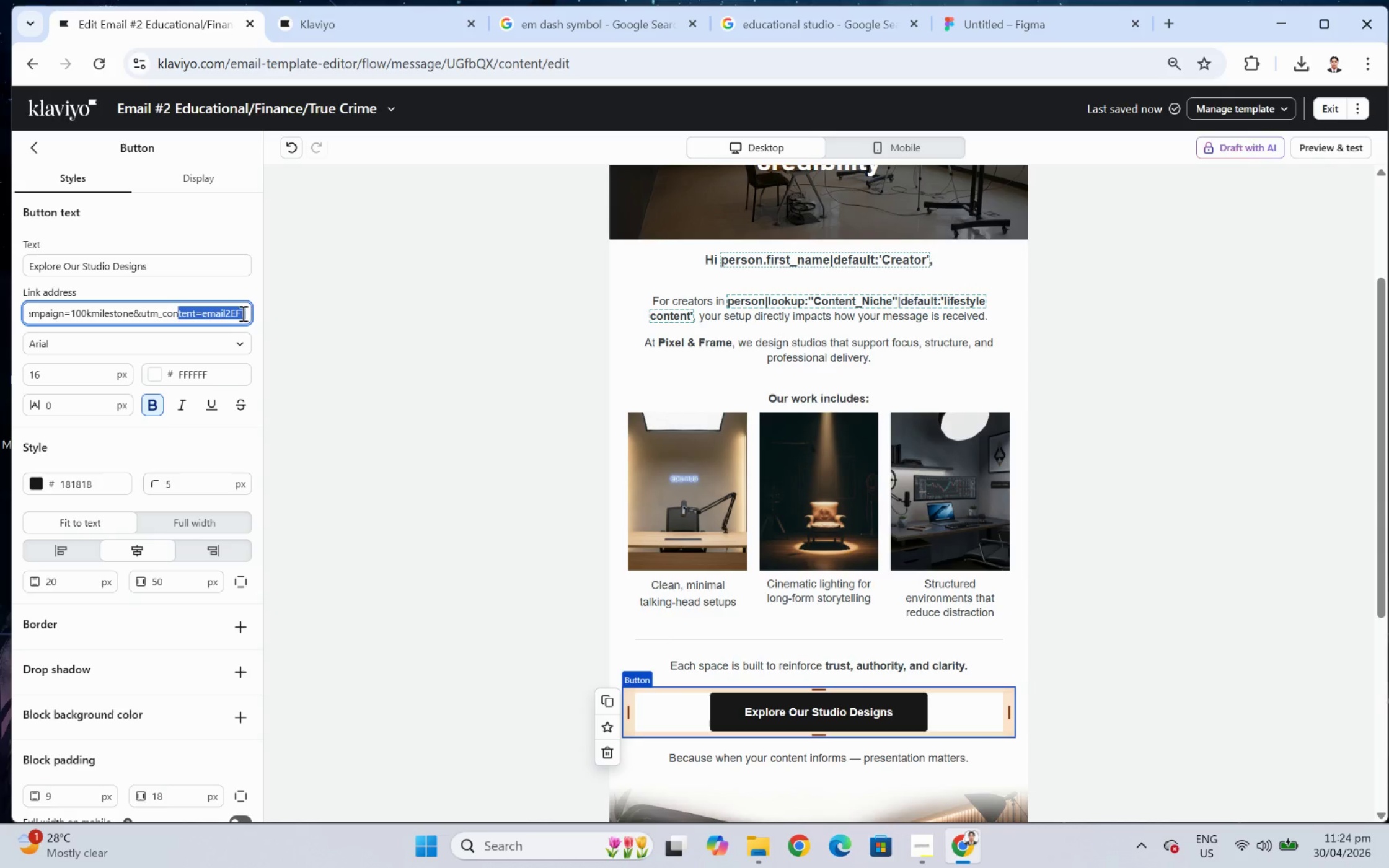 
left_click([242, 313])
 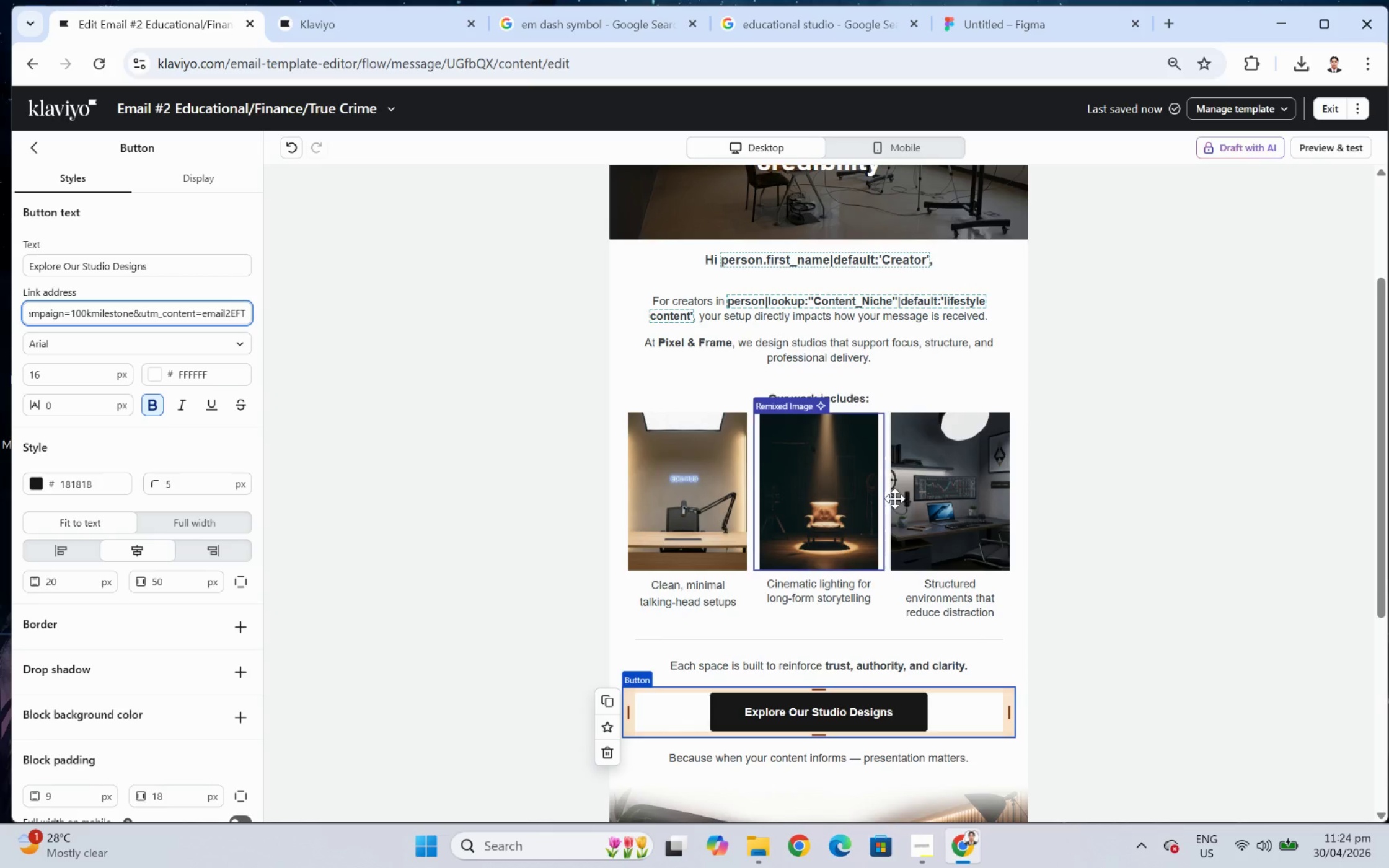 
wait(5.23)
 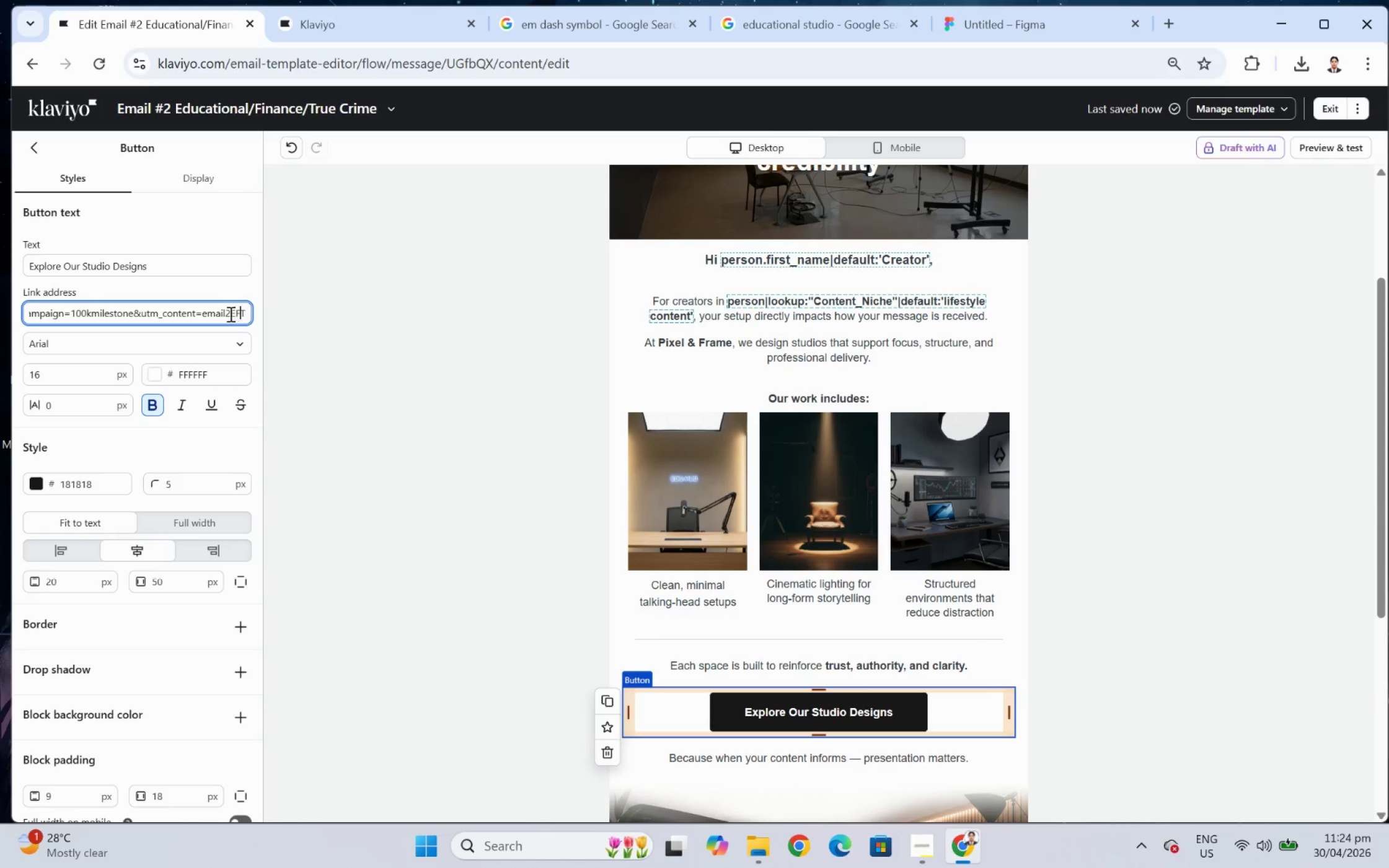 
scroll: coordinate [1065, 701], scroll_direction: down, amount: 4.0
 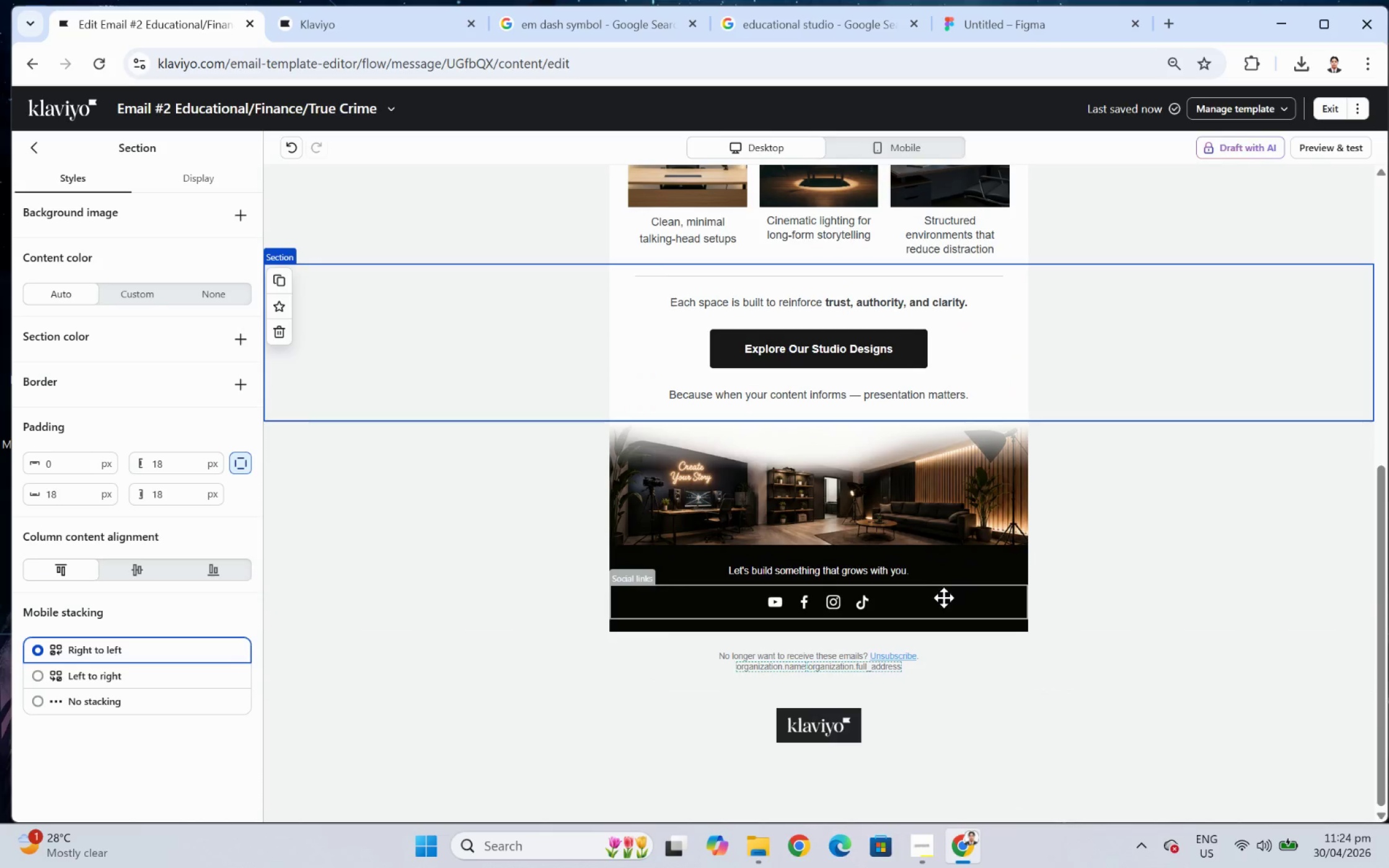 
scroll: coordinate [924, 527], scroll_direction: up, amount: 7.0
 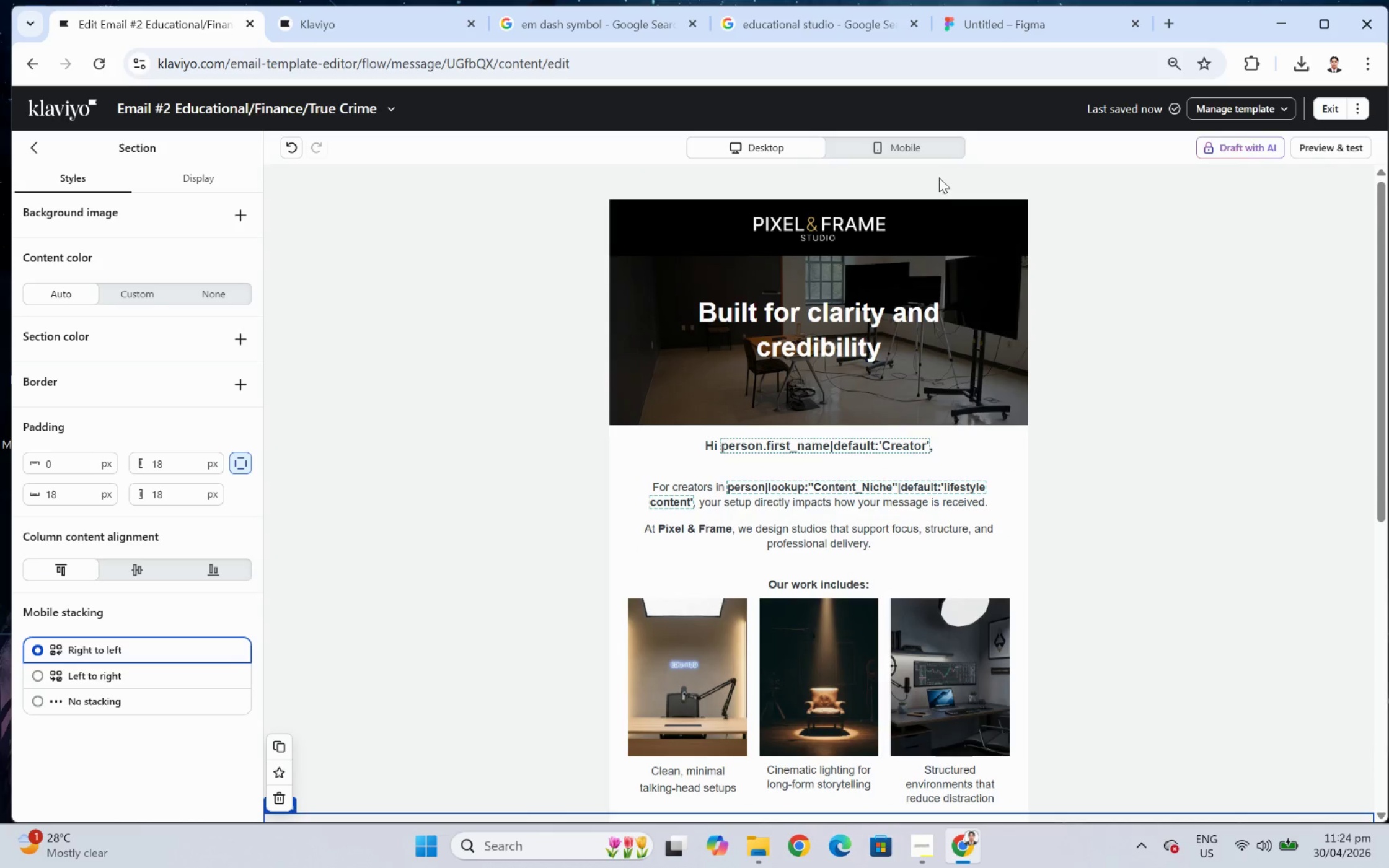 
left_click([927, 147])
 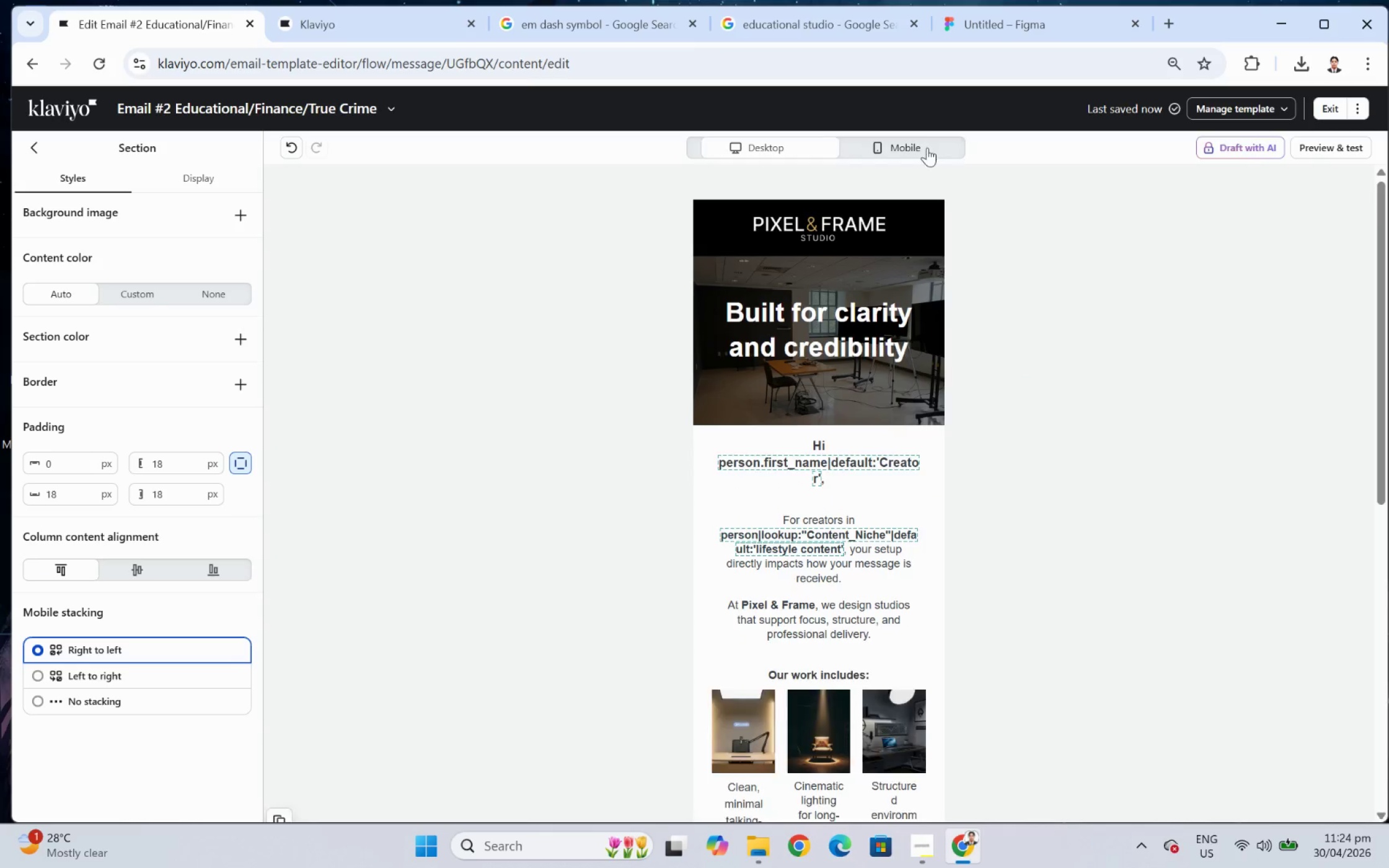 
scroll: coordinate [927, 147], scroll_direction: up, amount: 1.0
 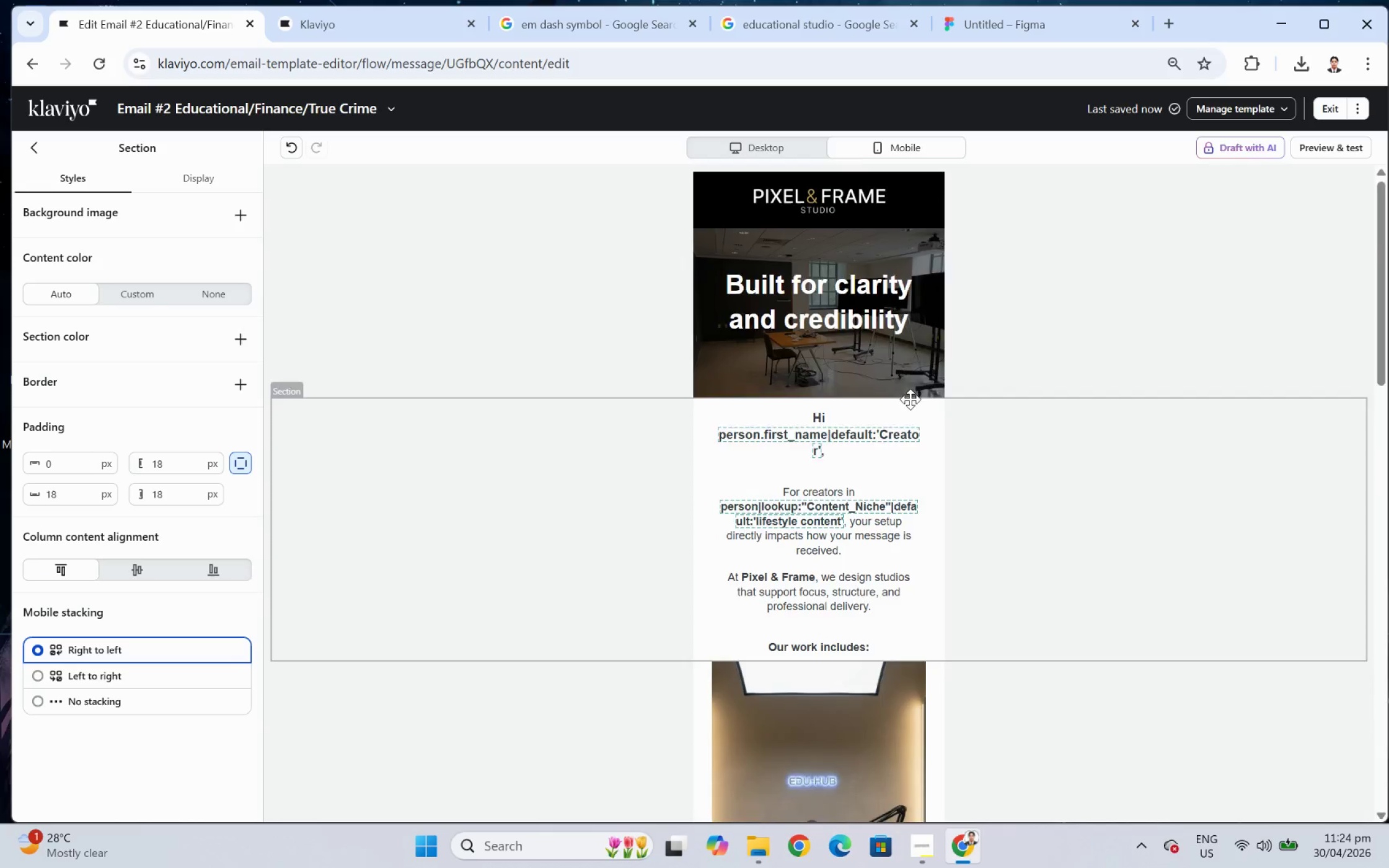 
scroll: coordinate [911, 403], scroll_direction: none, amount: 0.0
 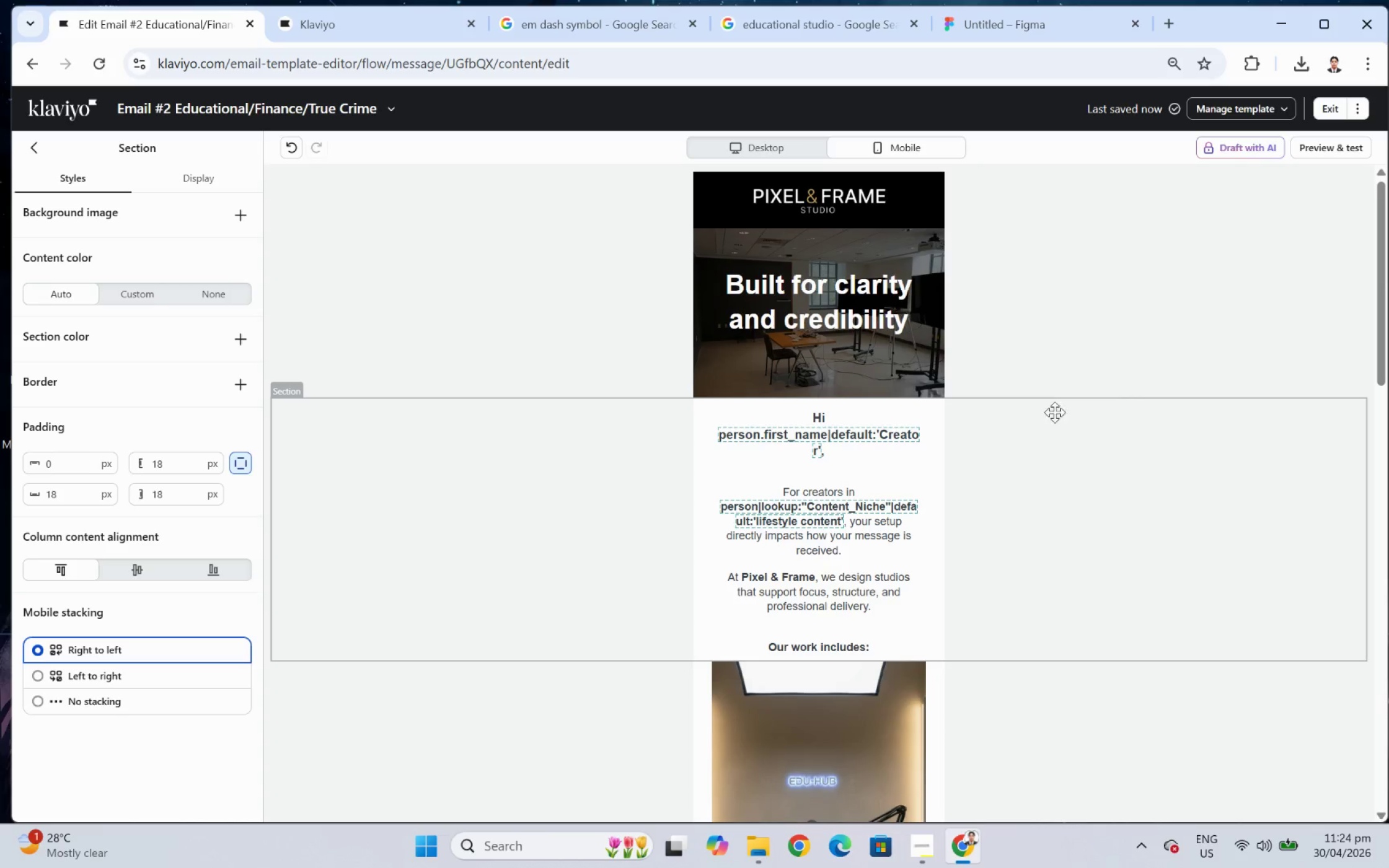 
scroll: coordinate [1094, 442], scroll_direction: down, amount: 3.0
 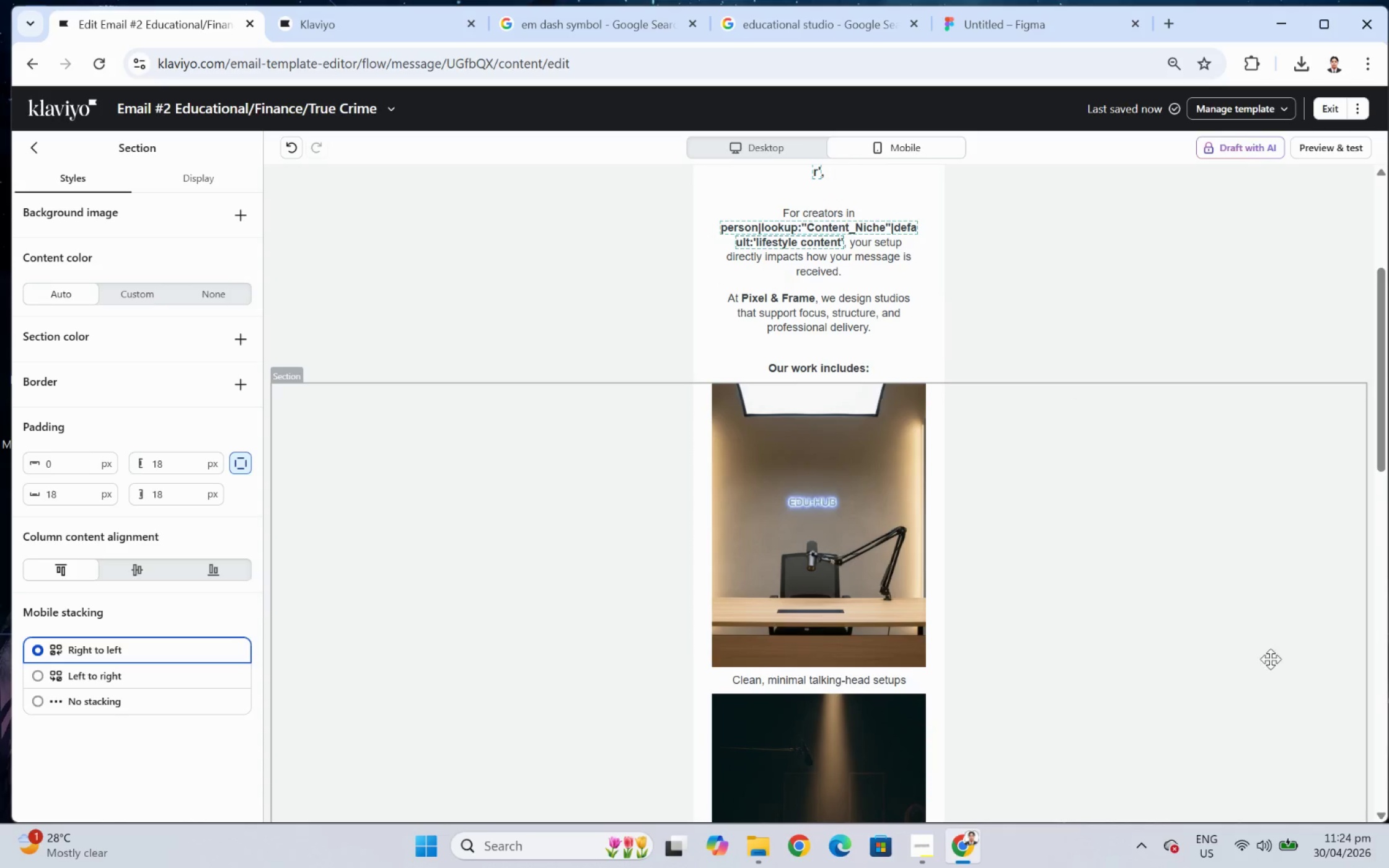 
scroll: coordinate [1270, 643], scroll_direction: up, amount: 2.0
 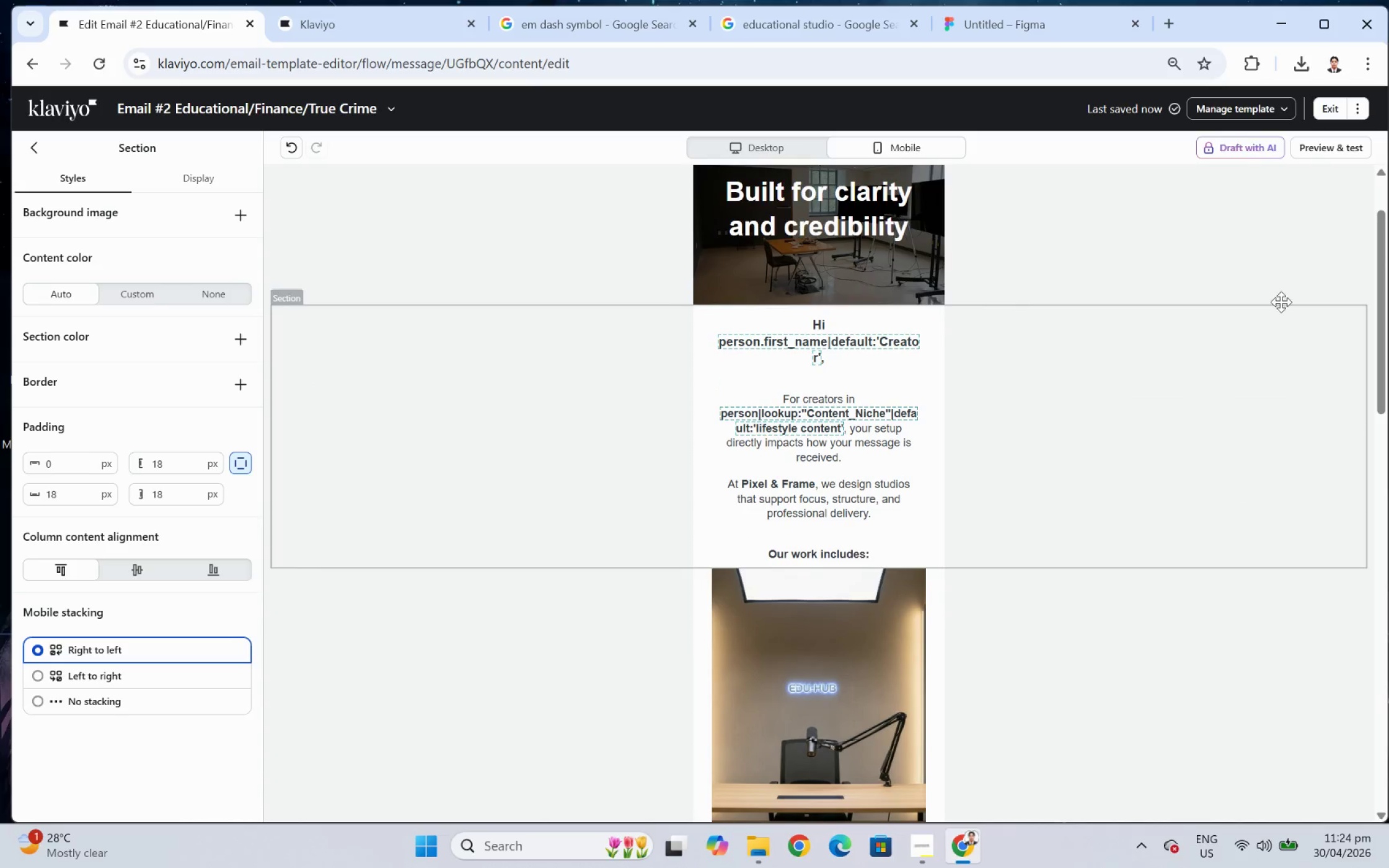 
left_click([1352, 152])
 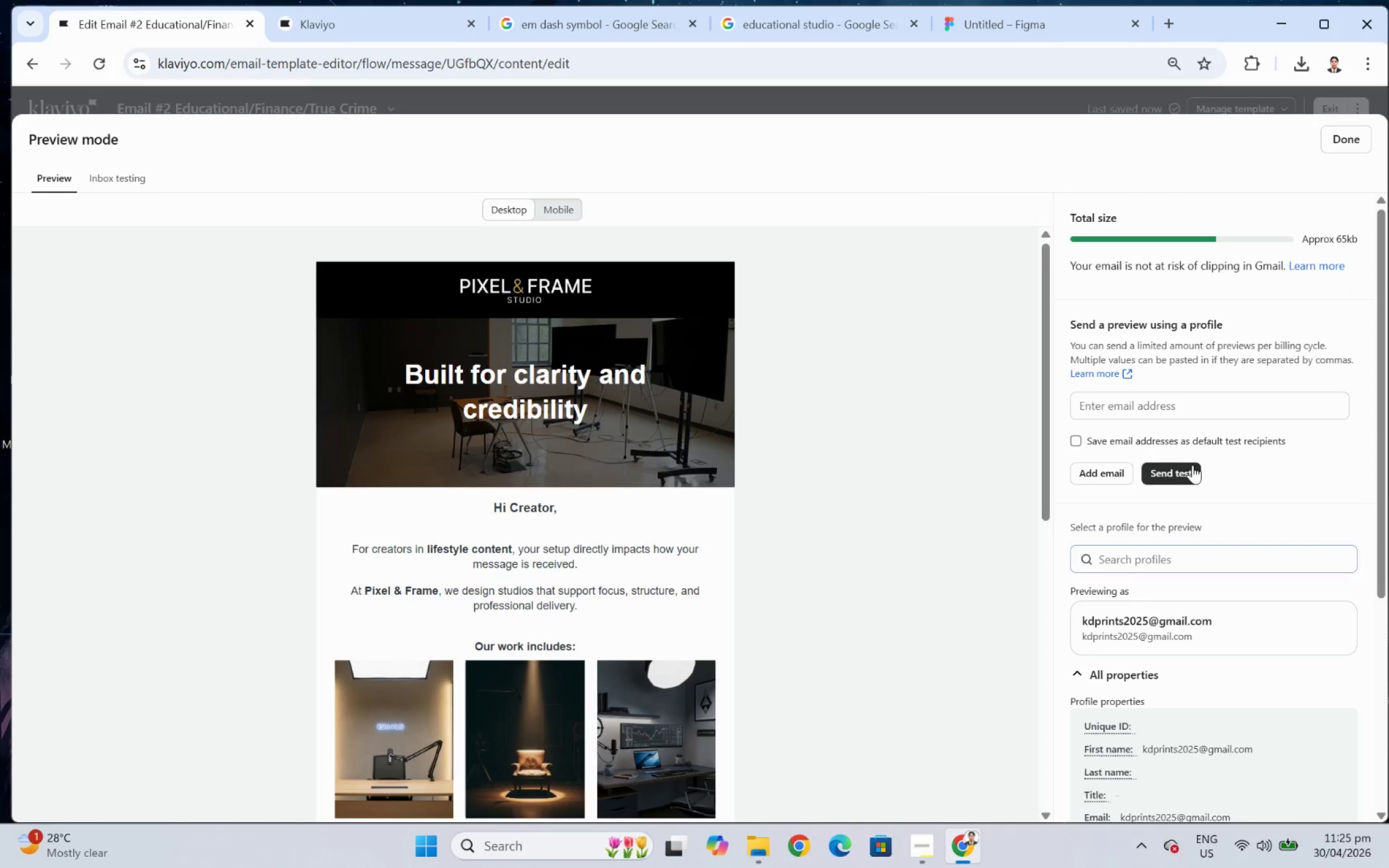 
left_click([1201, 562])
 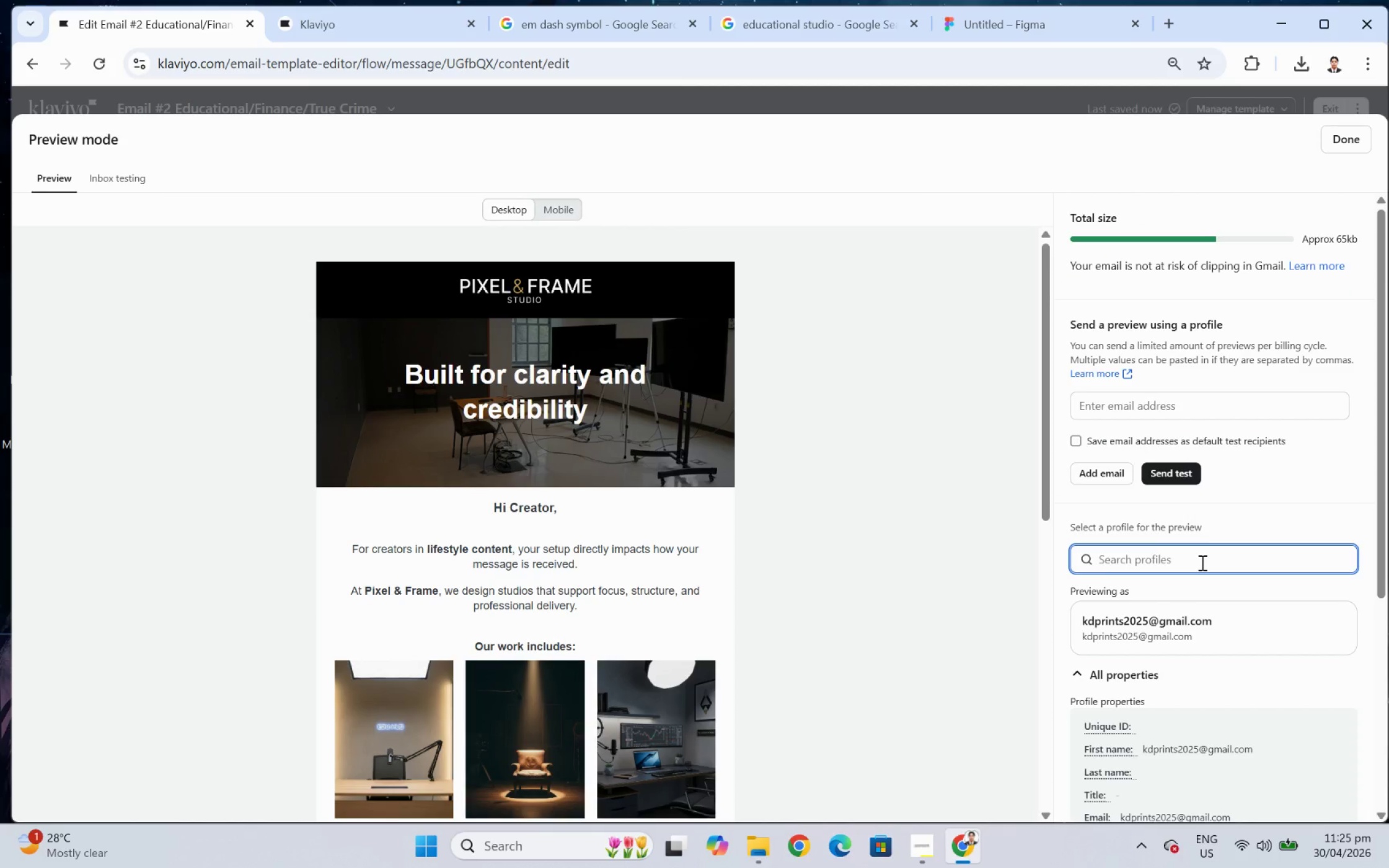 
type(dakj)
key(Backspace)
type(ota)
 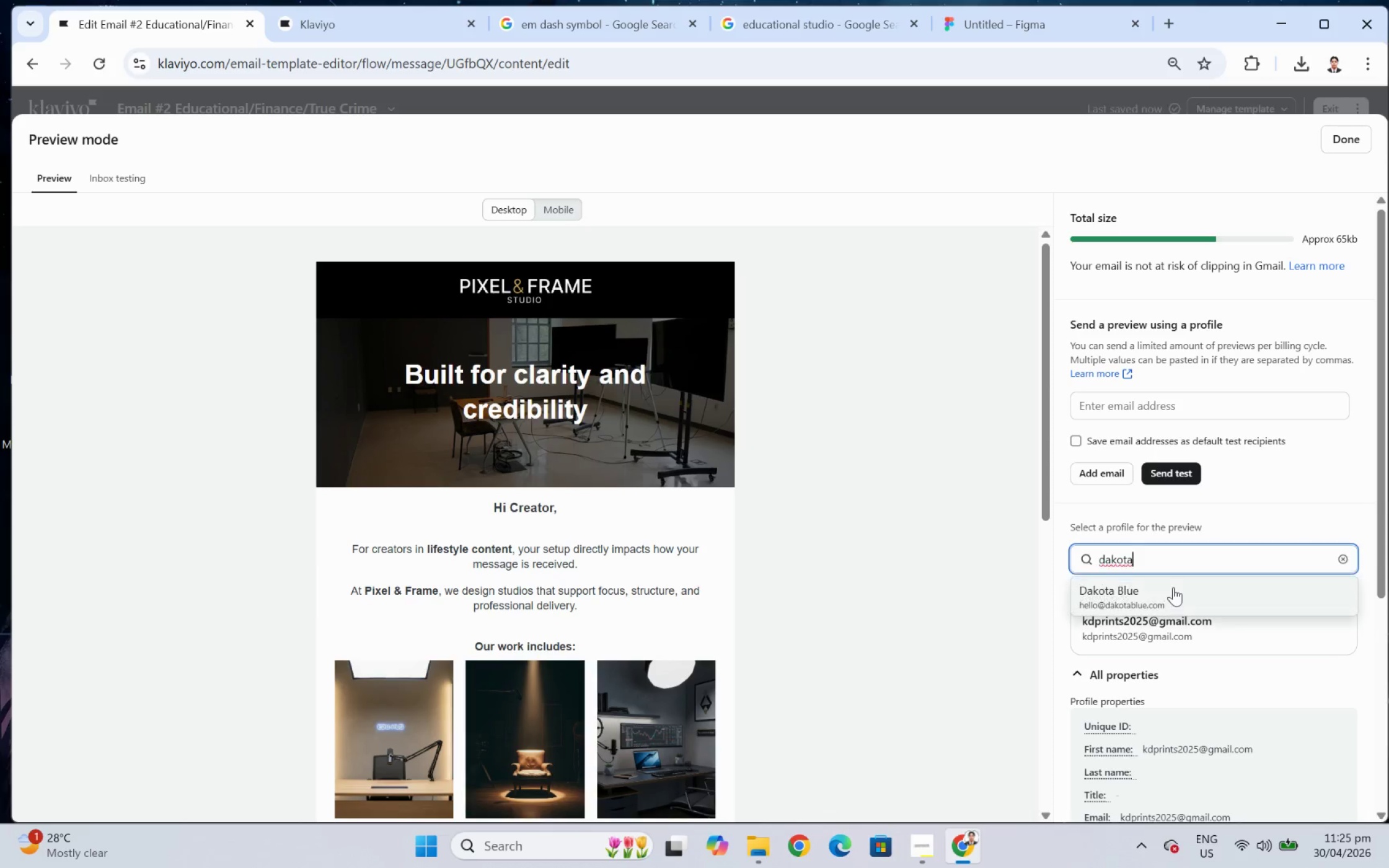 
left_click([1173, 587])
 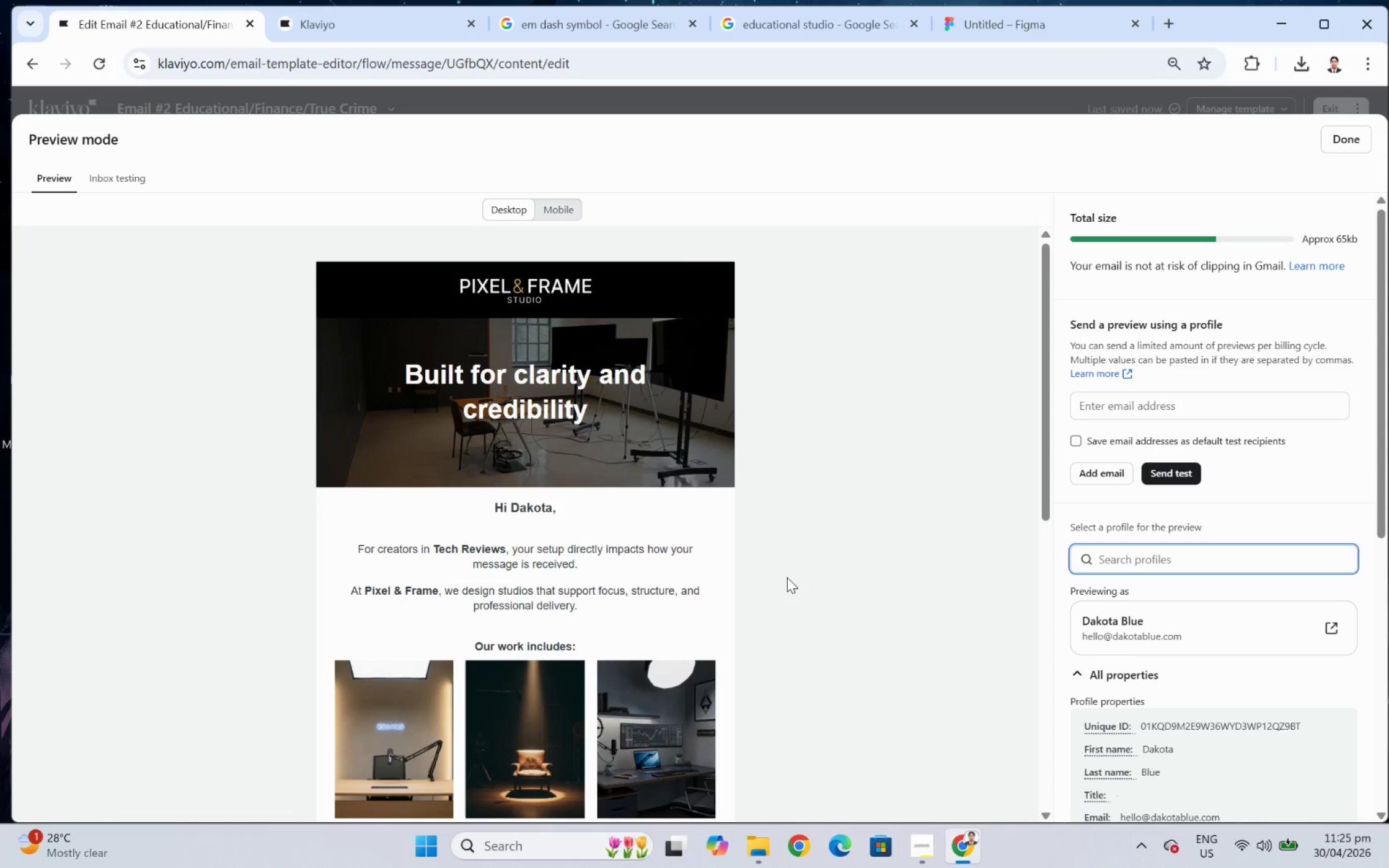 
wait(5.02)
 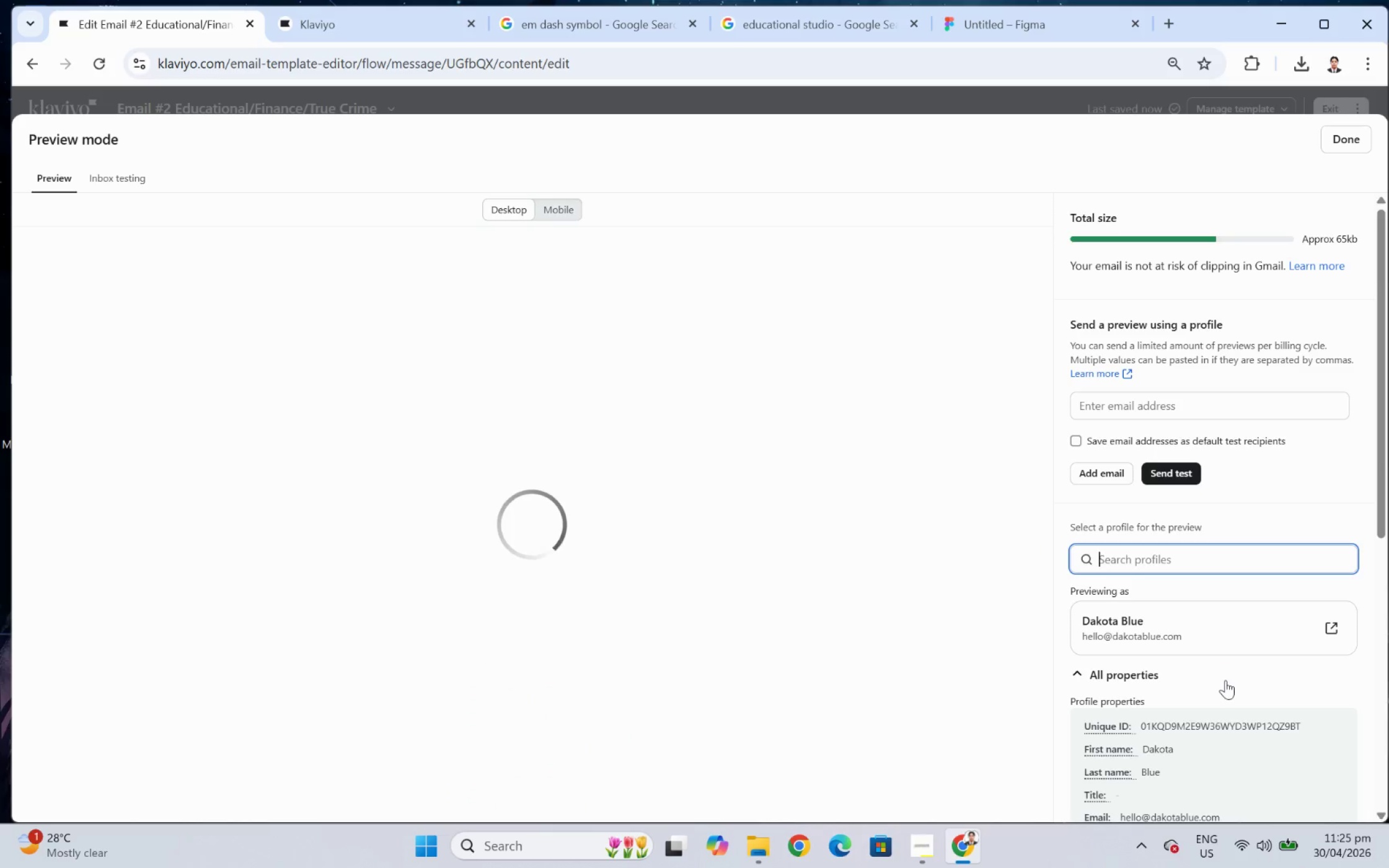 
scroll: coordinate [787, 577], scroll_direction: down, amount: 6.0
 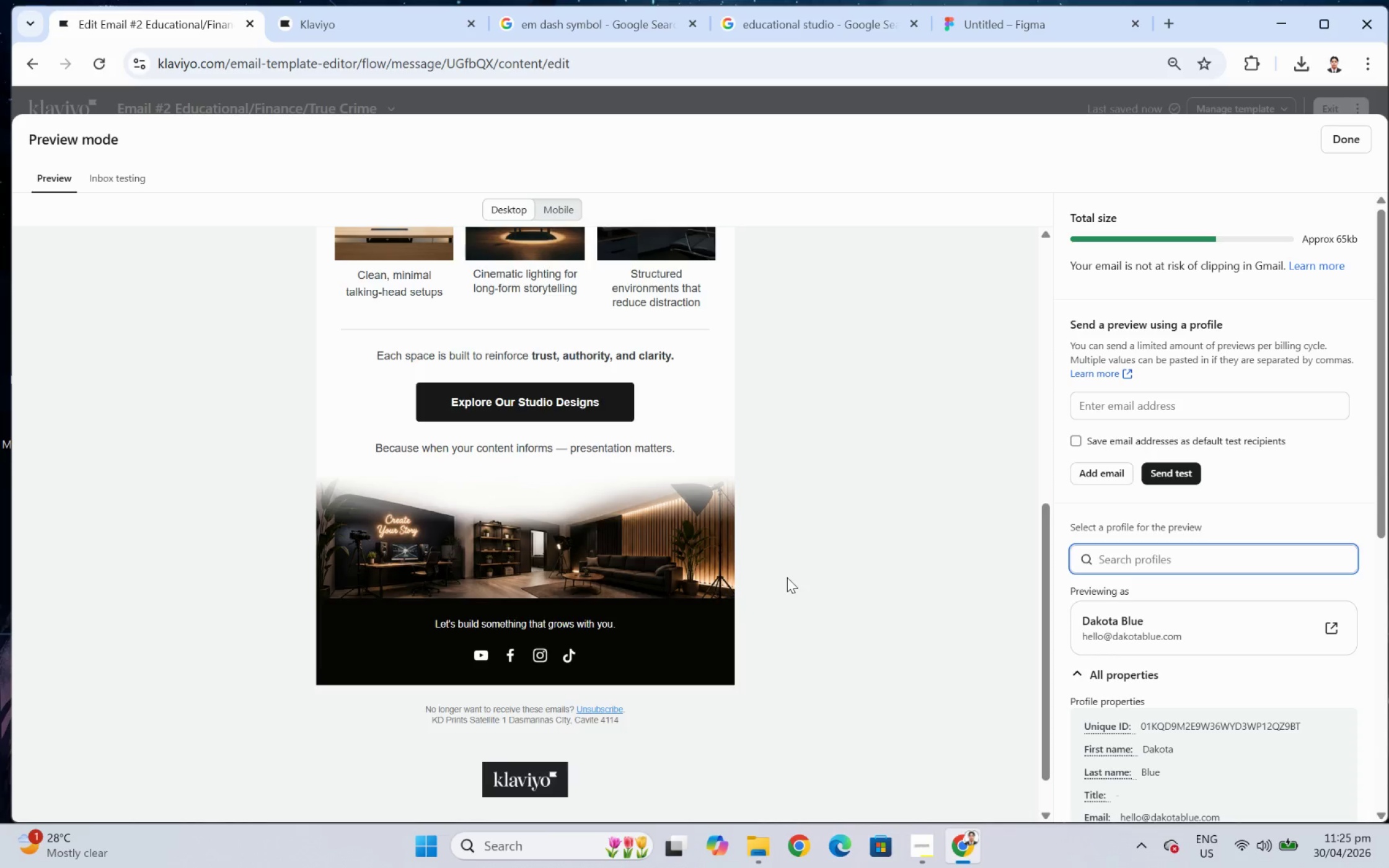 
scroll: coordinate [786, 577], scroll_direction: up, amount: 7.0
 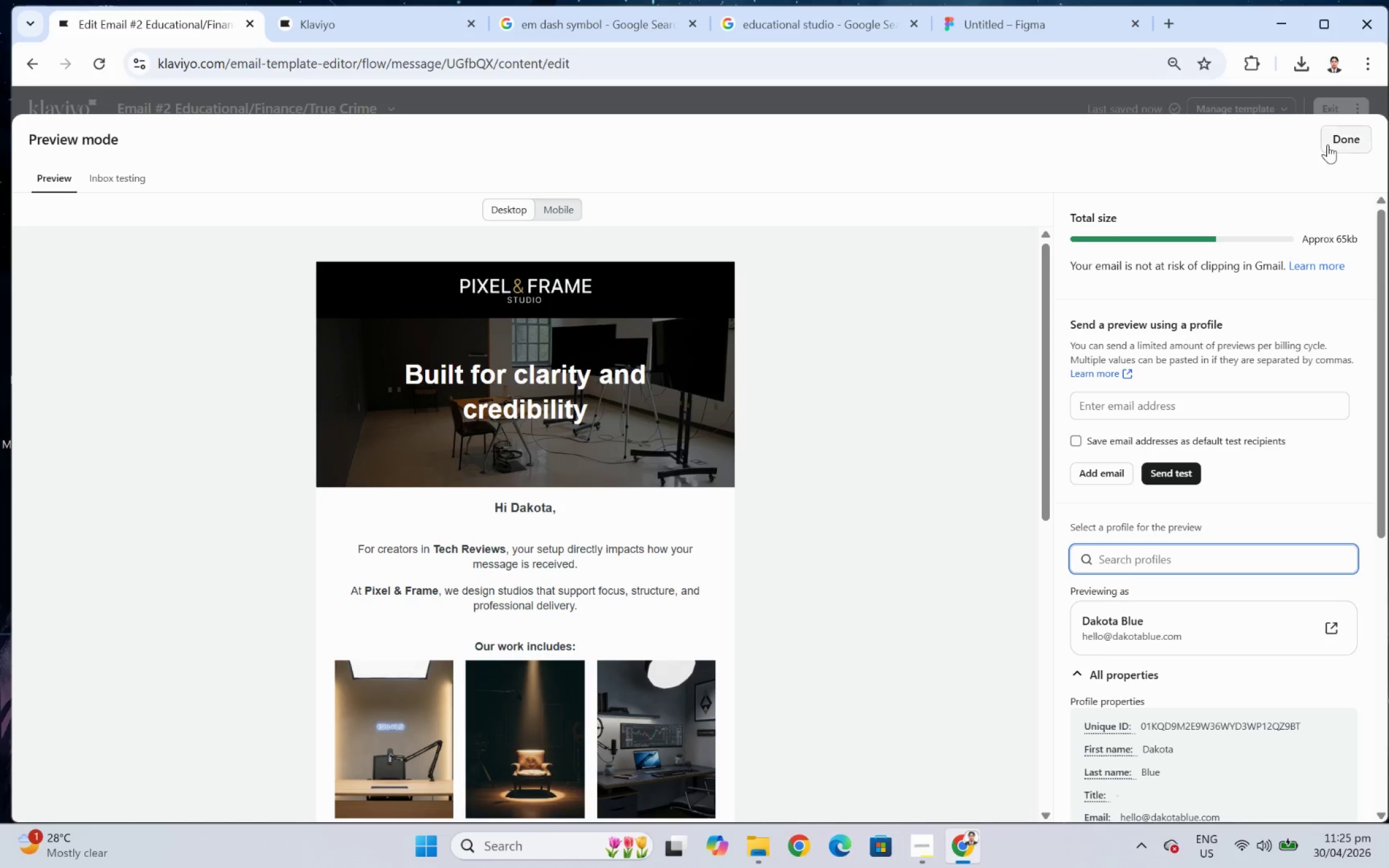 
left_click([1329, 142])
 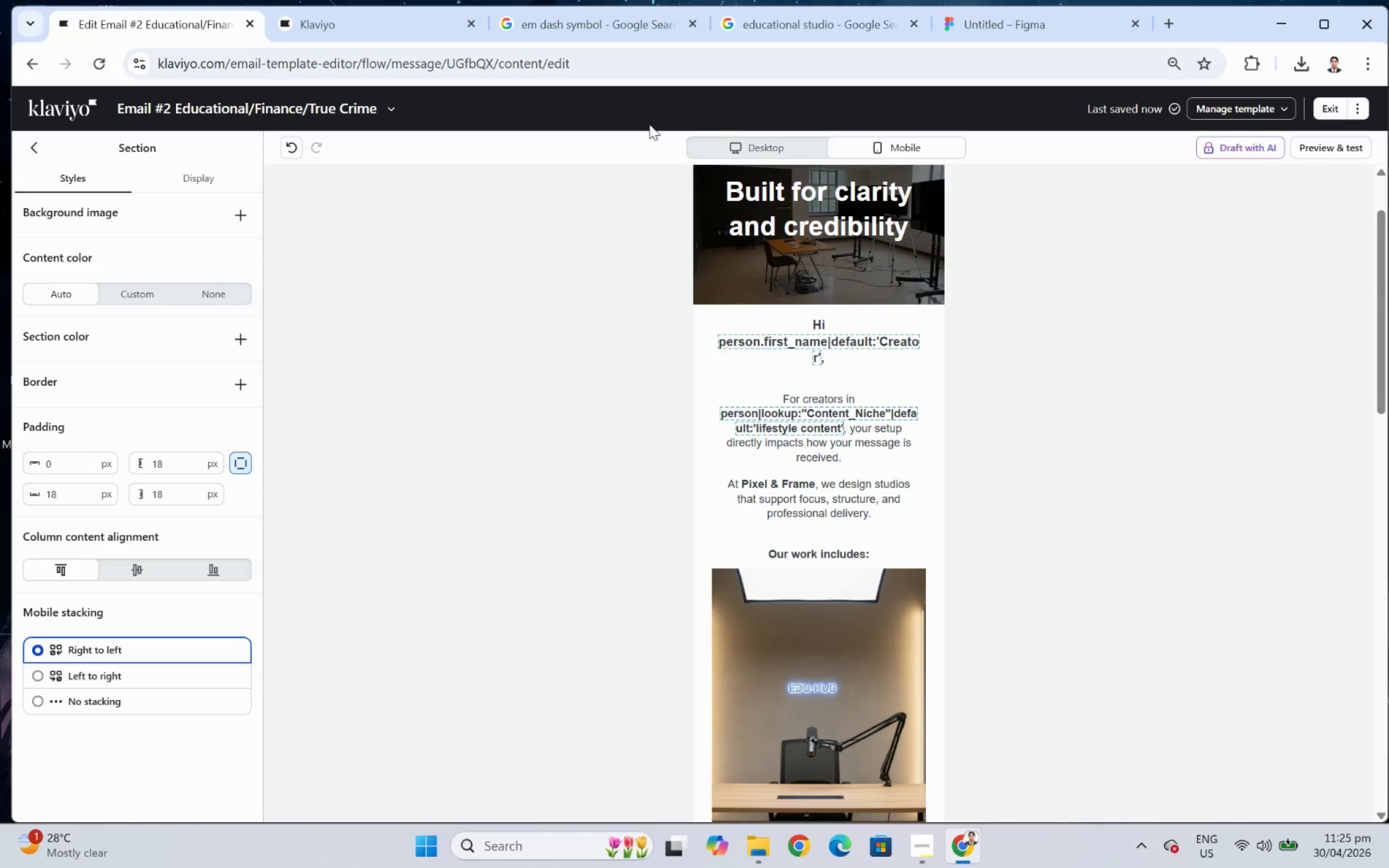 
left_click([741, 144])
 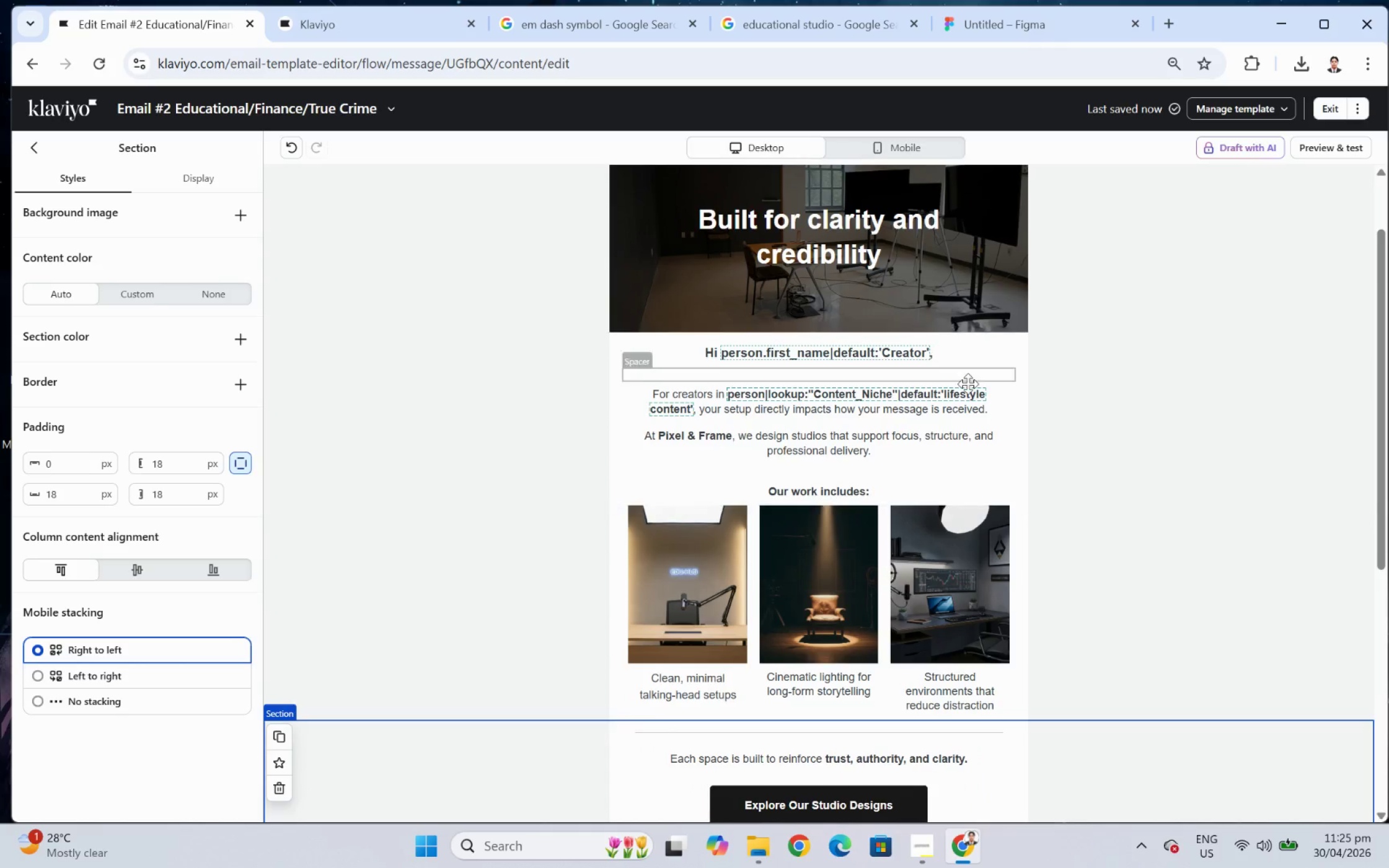 
scroll: coordinate [1263, 480], scroll_direction: down, amount: 5.0
 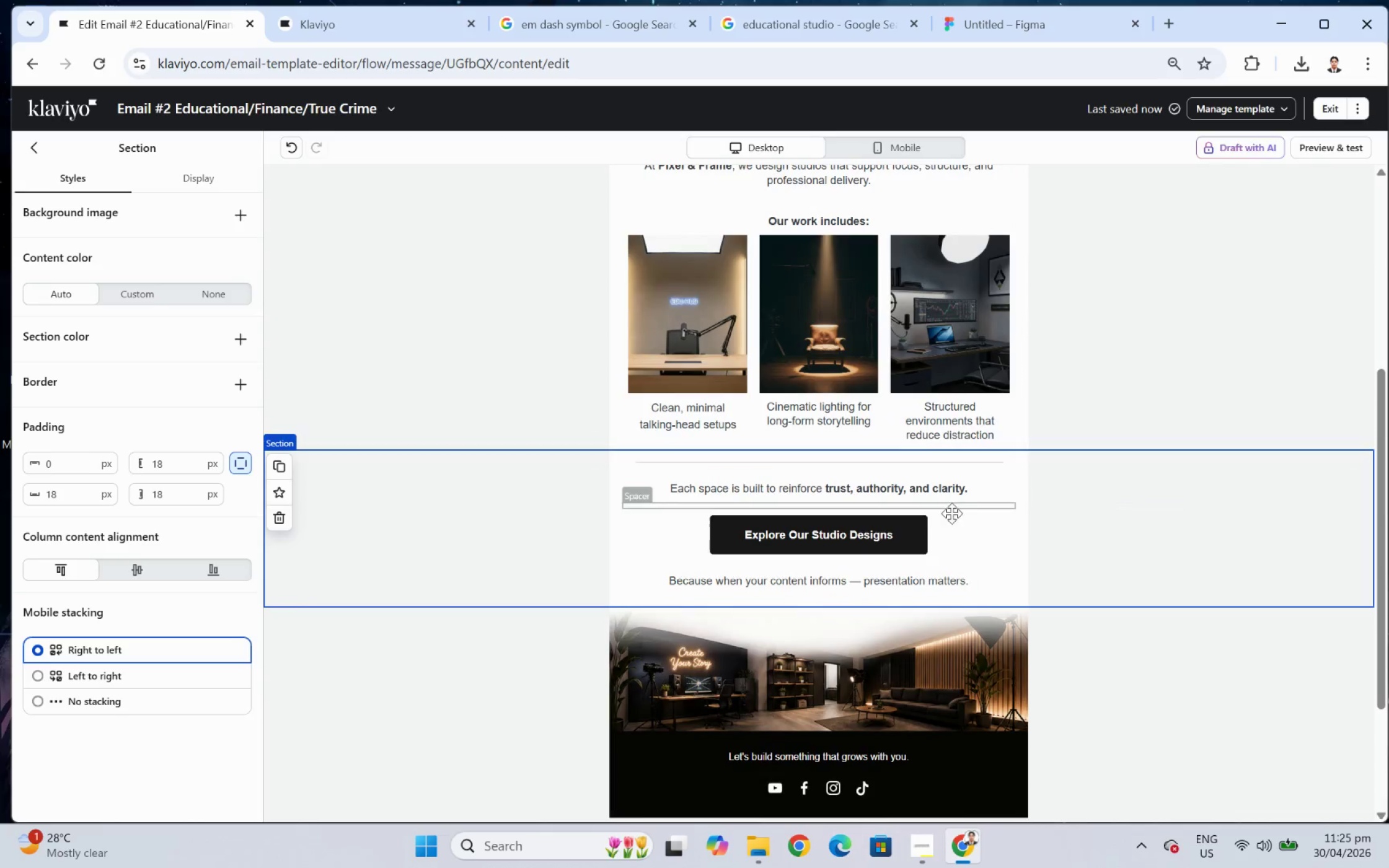 
left_click([930, 533])
 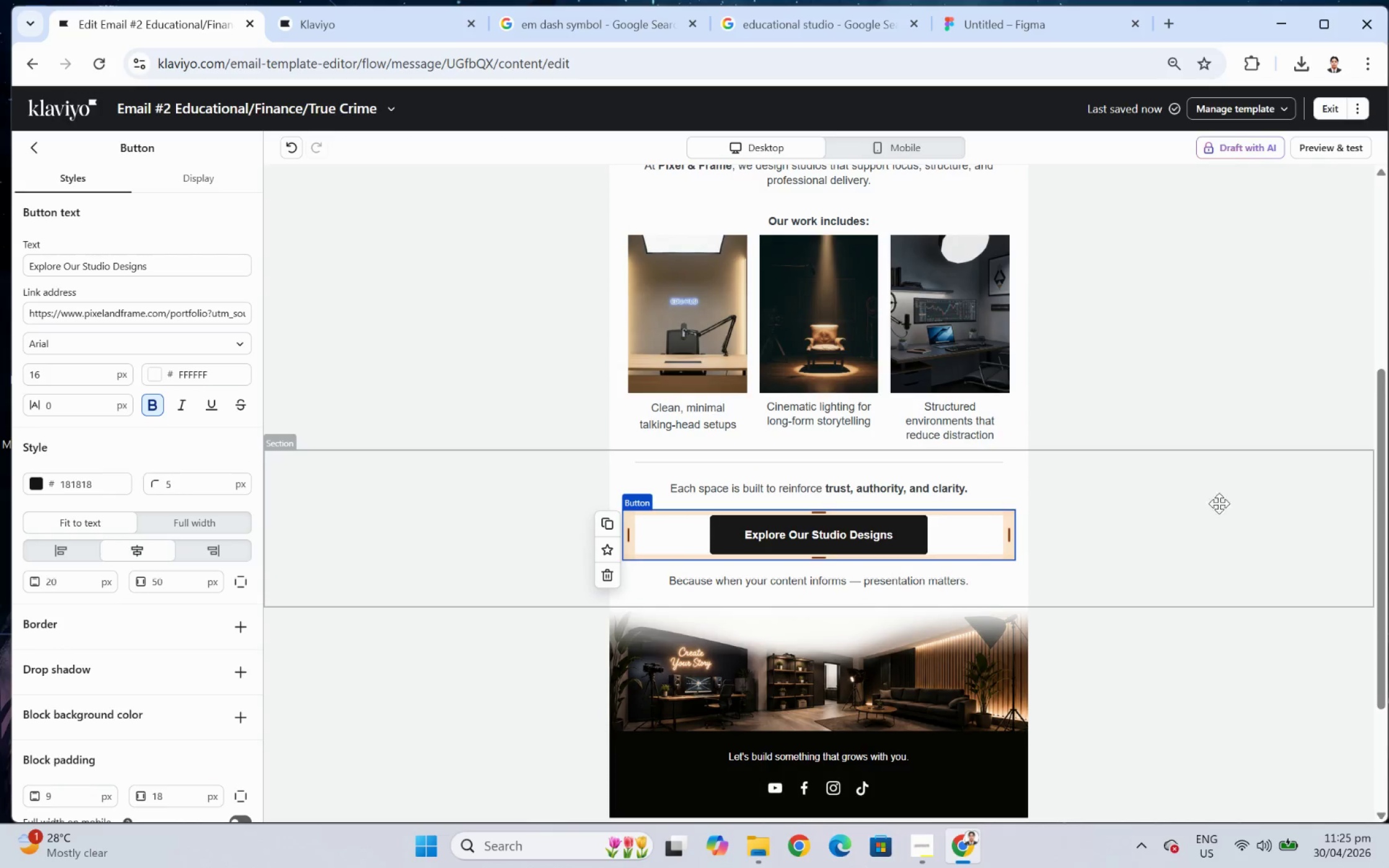 
left_click([1213, 530])
 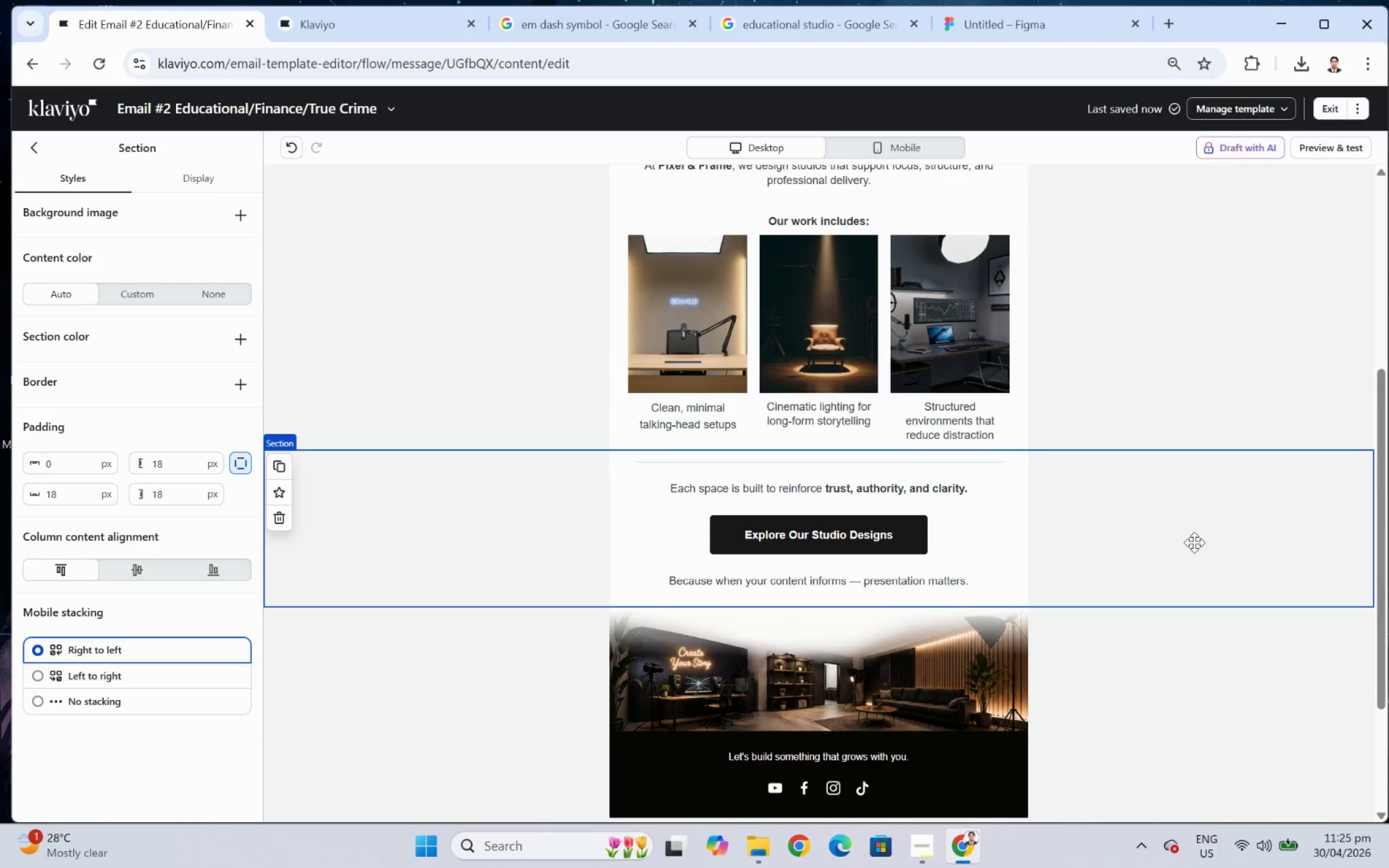 
scroll: coordinate [1271, 428], scroll_direction: up, amount: 4.0
 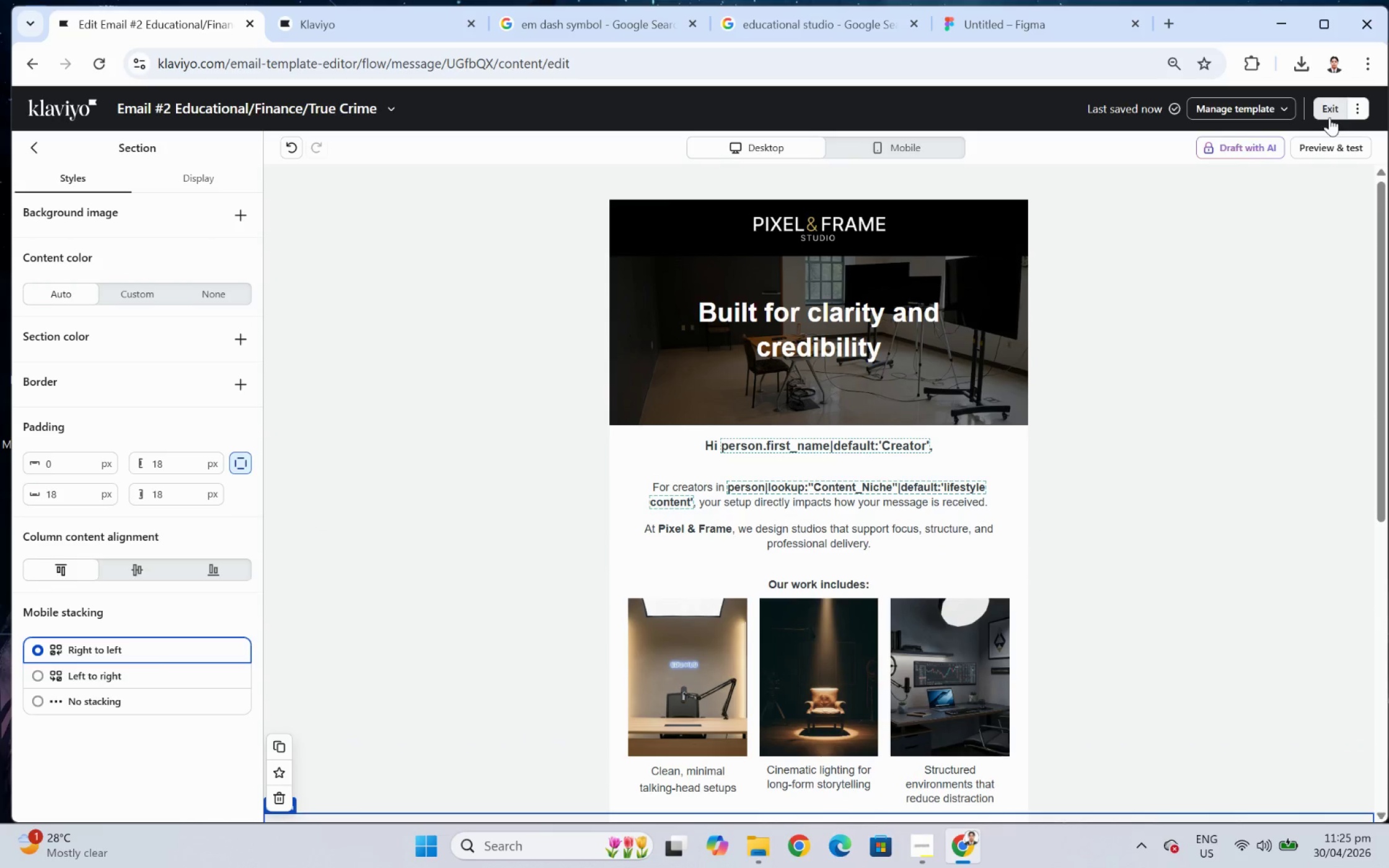 